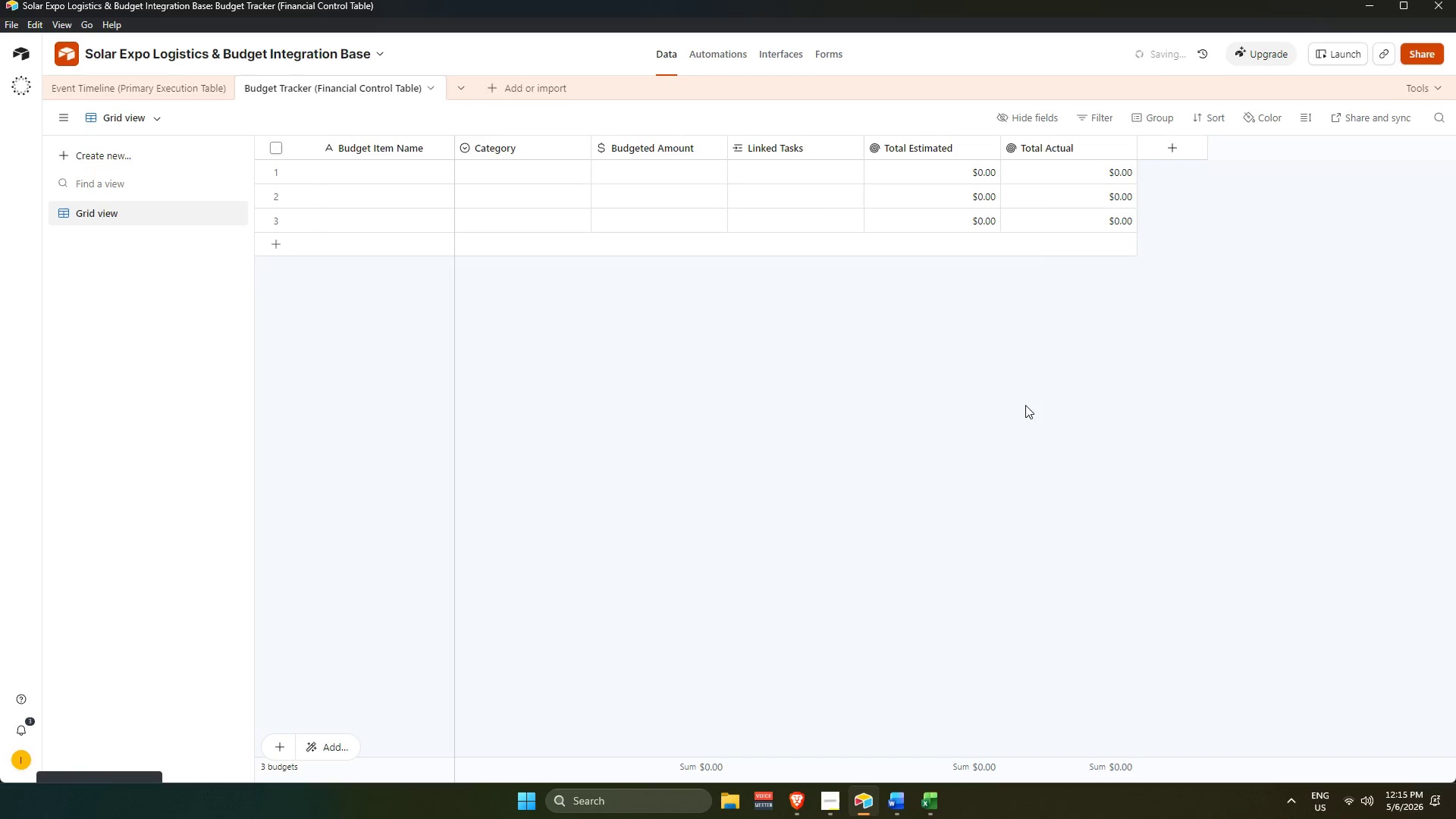 
left_click([979, 386])
 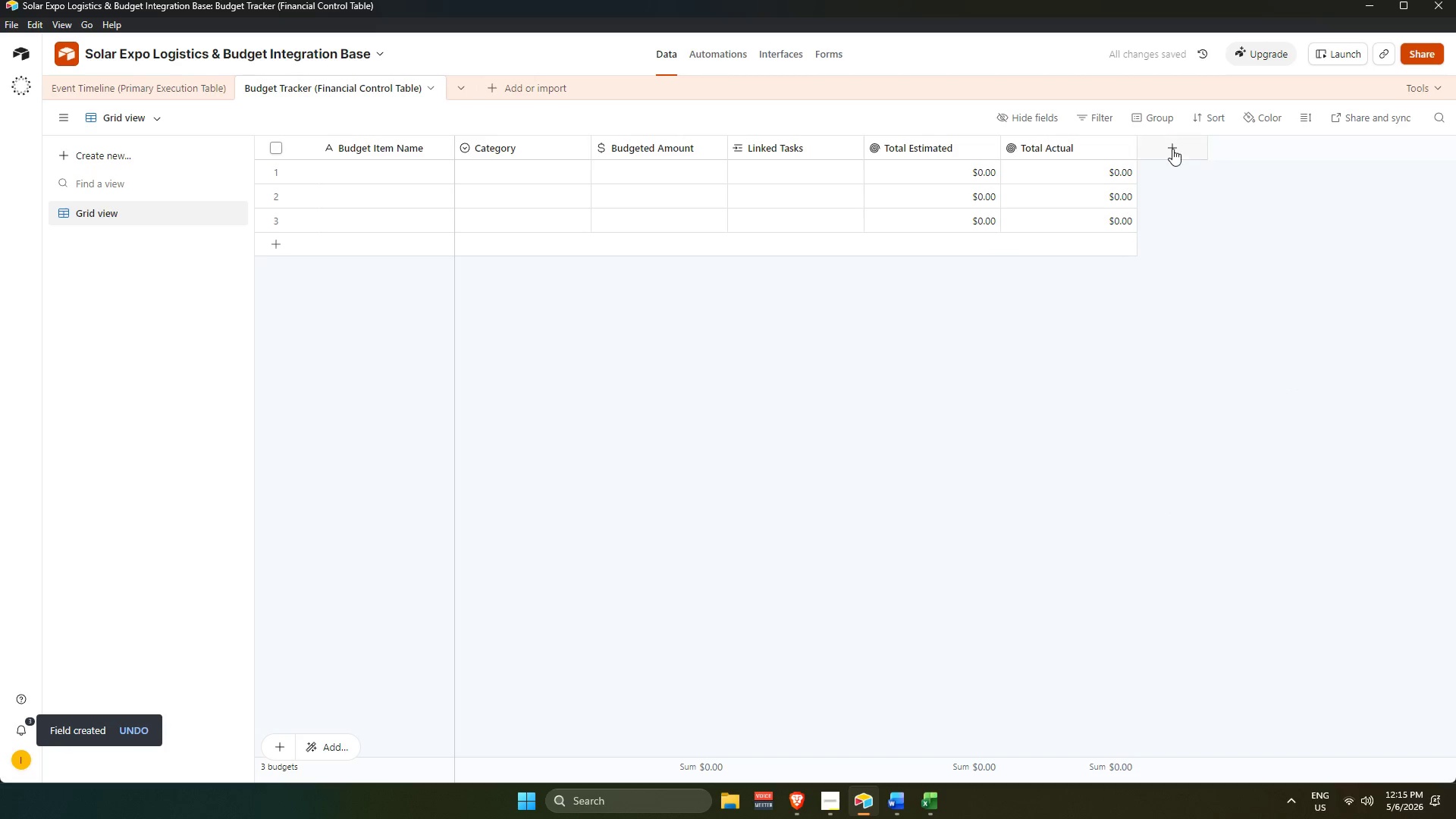 
left_click([1172, 143])
 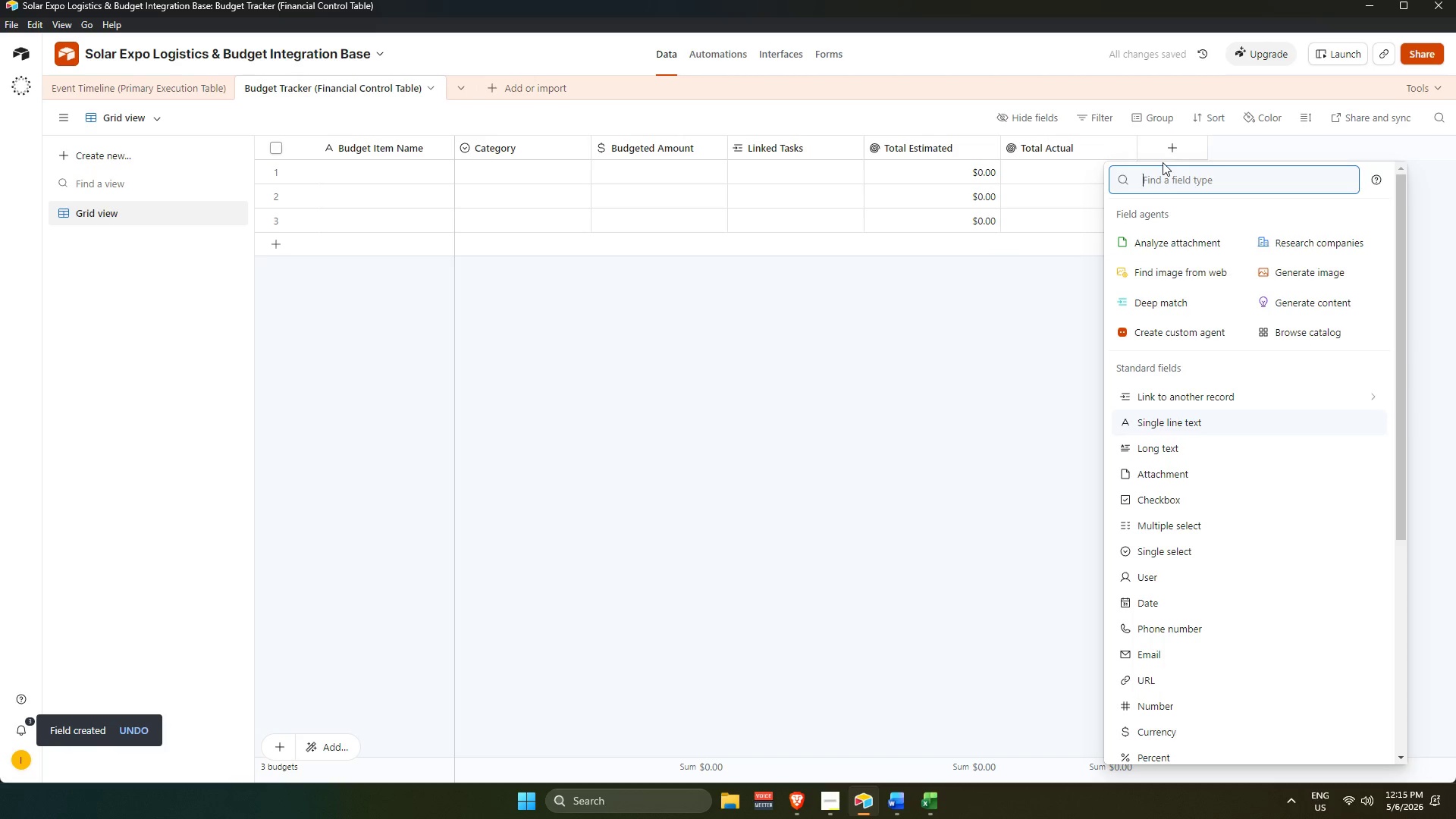 
type(form)
 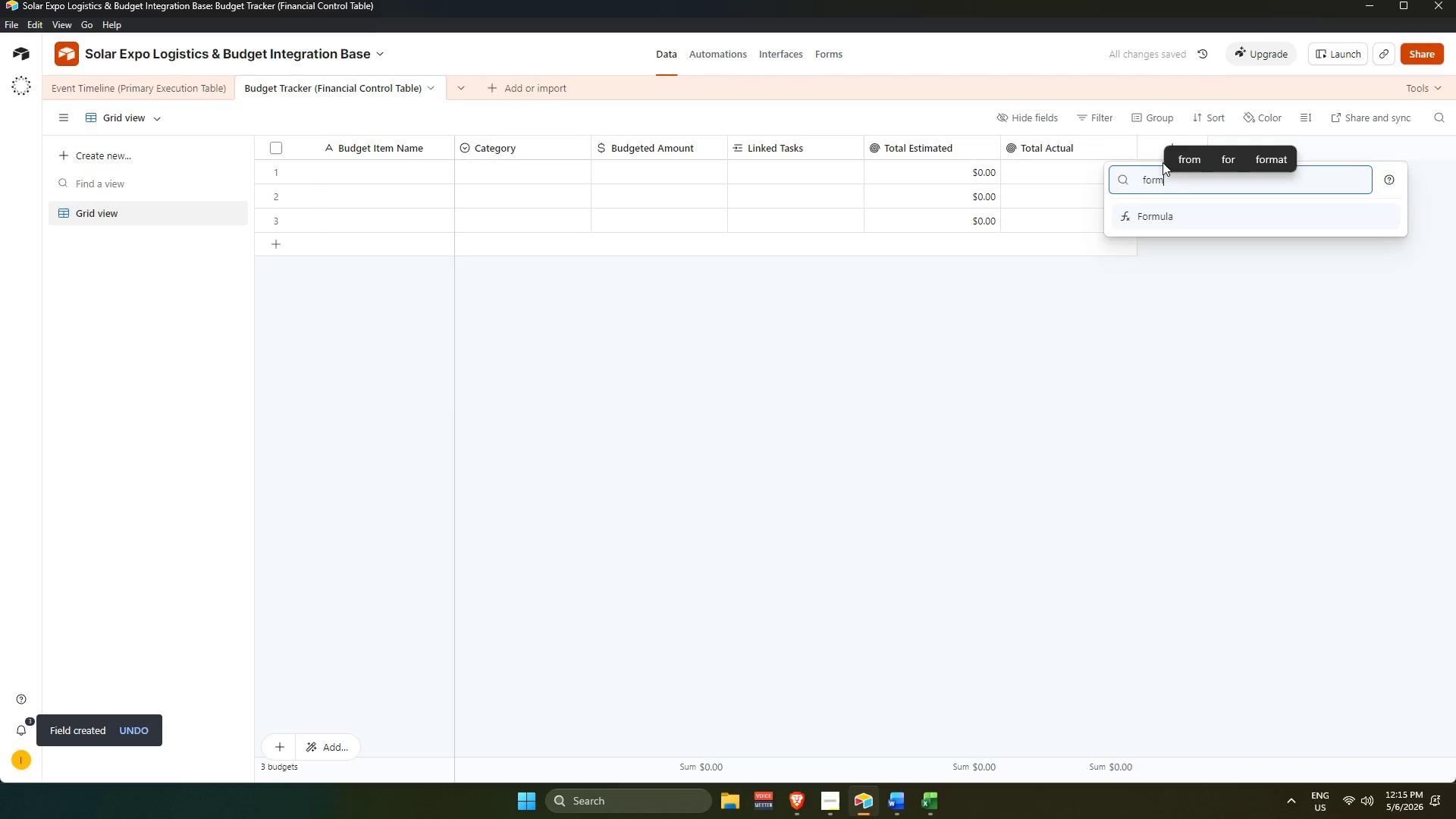 
key(Enter)
 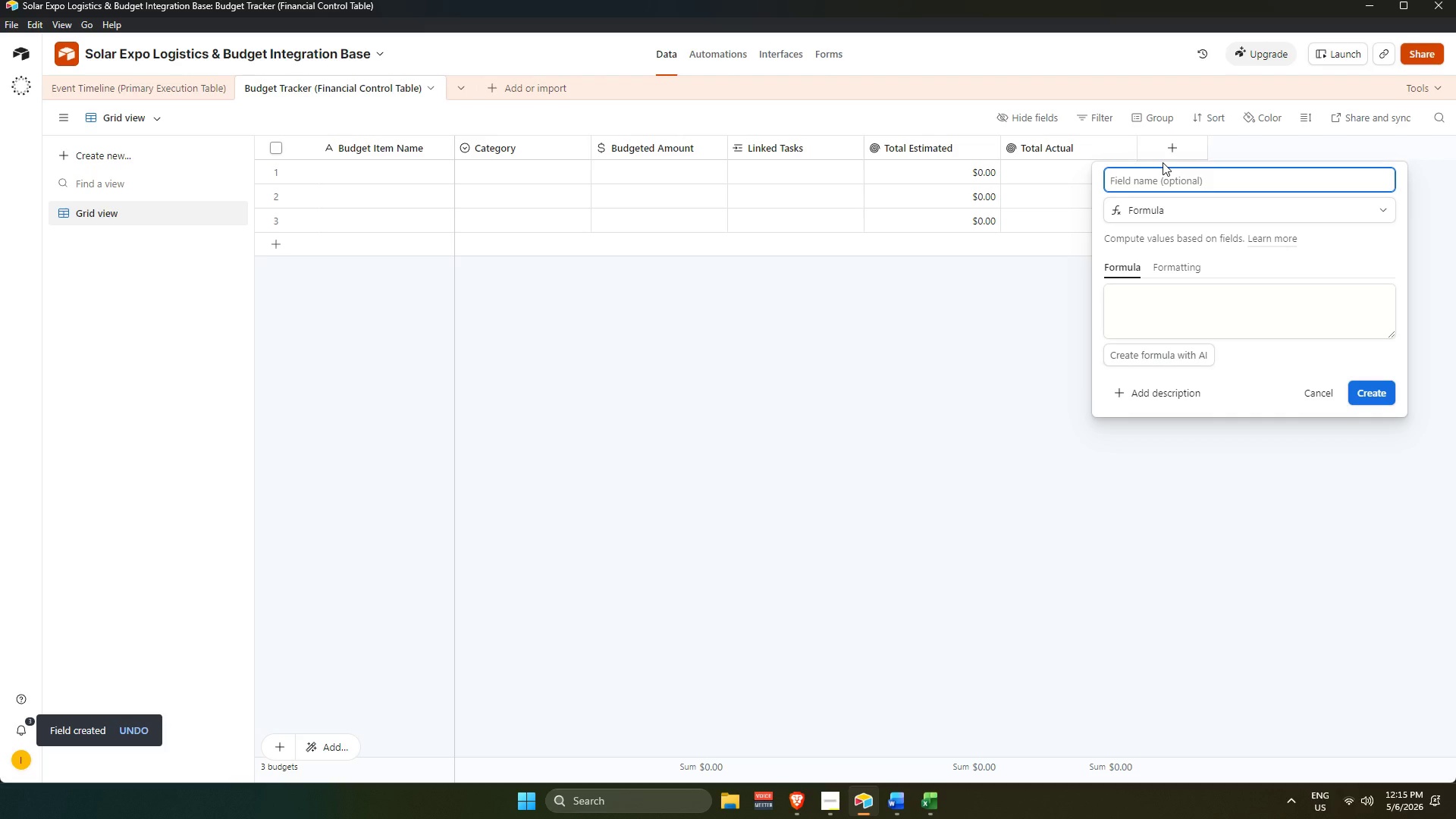 
type(Variance)
key(Tab)
key(Tab)
key(Tab)
key(Tab)
 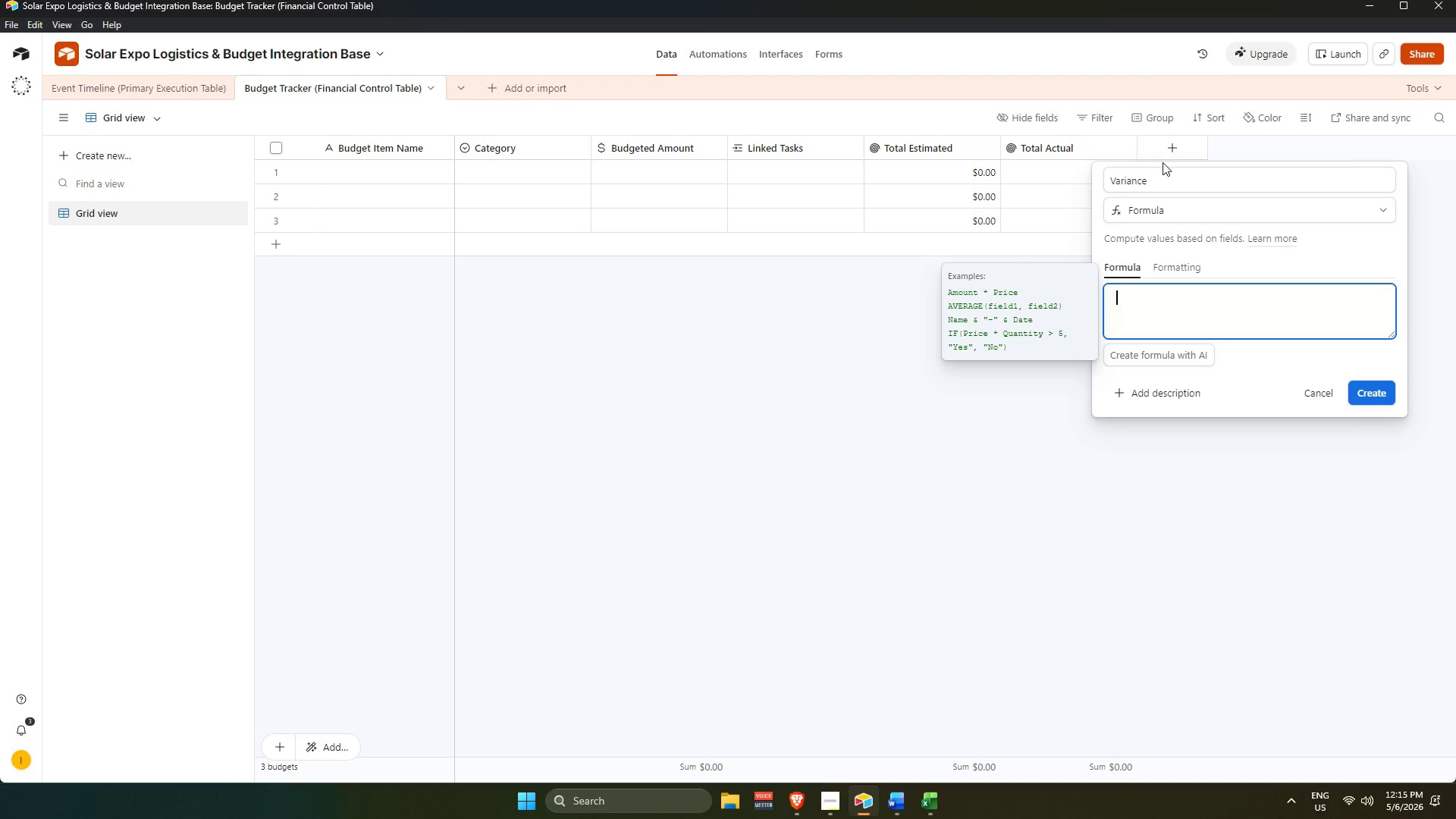 
wait(19.16)
 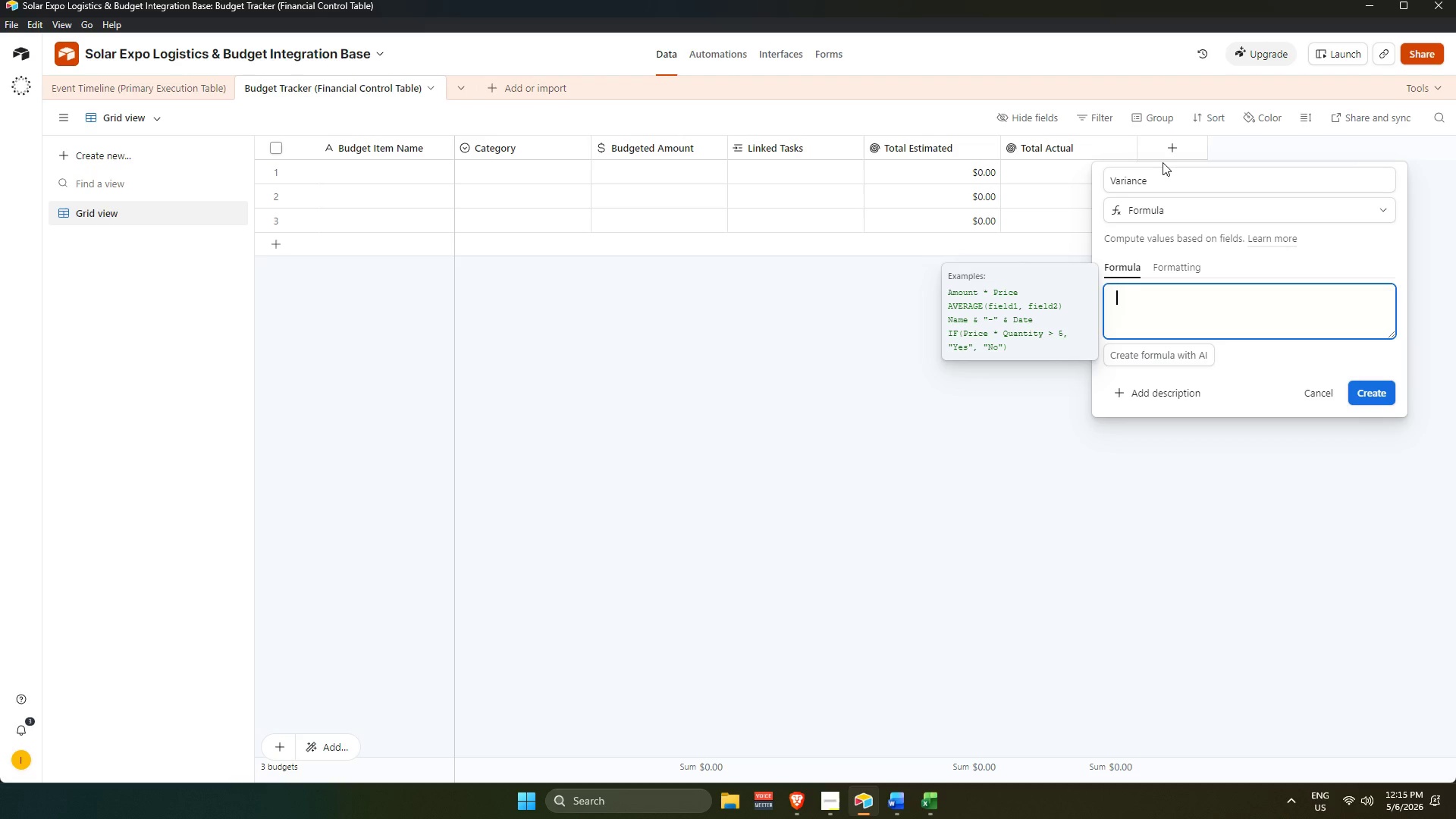 
type({budge)
 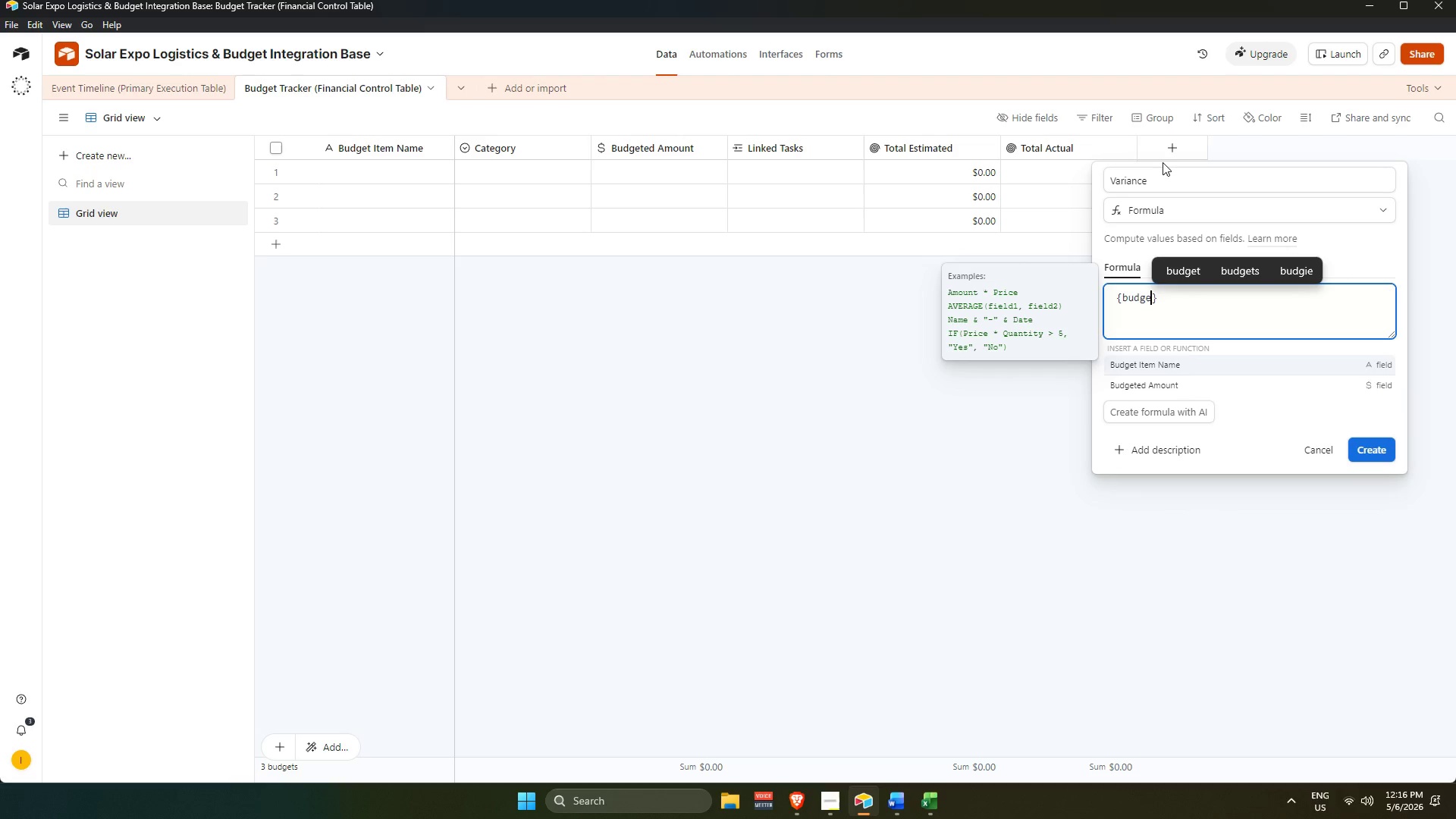 
key(ArrowDown)
 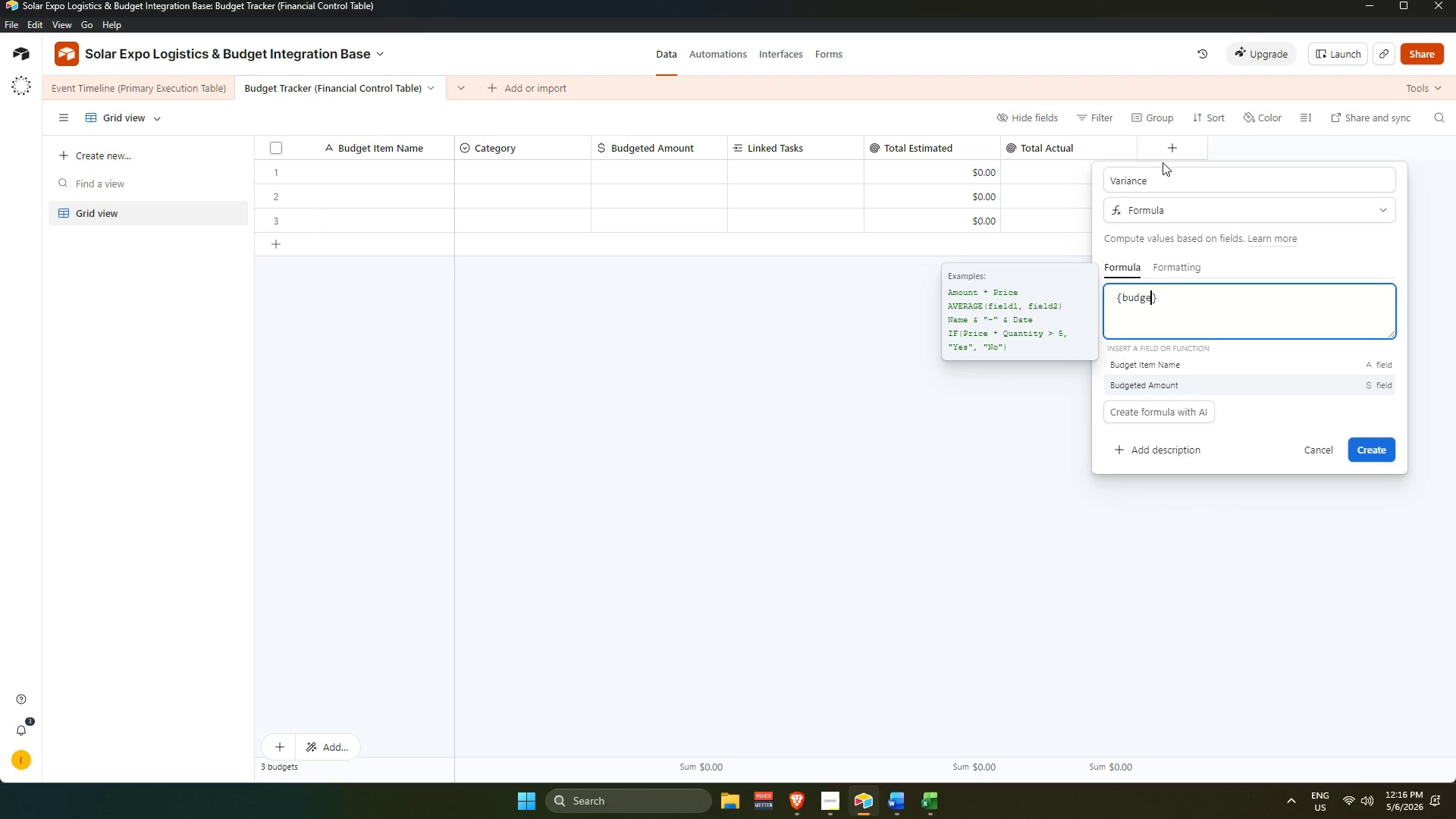 
key(Enter)
 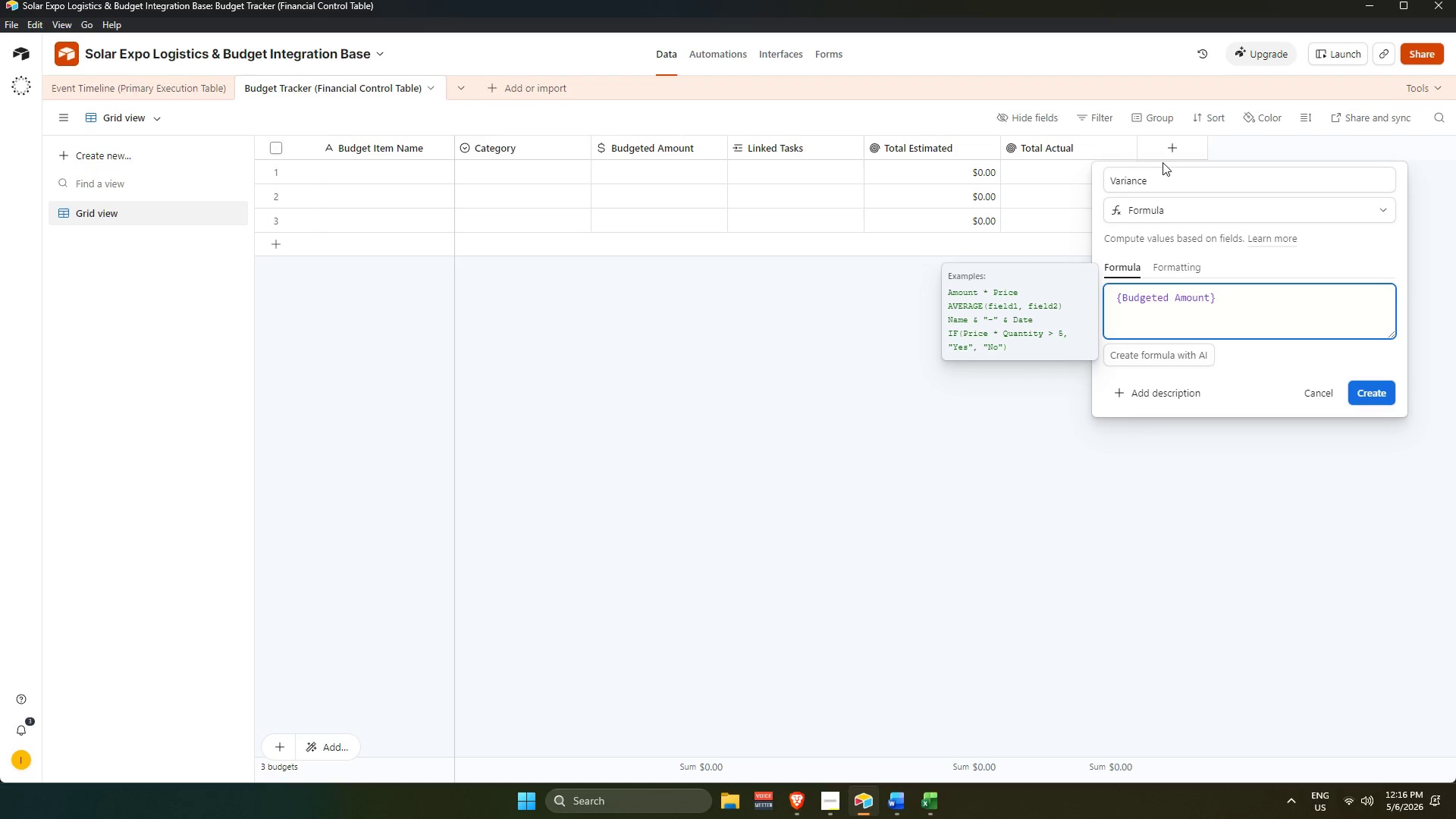 
type( _)
key(Backspace)
type(- {tota)
 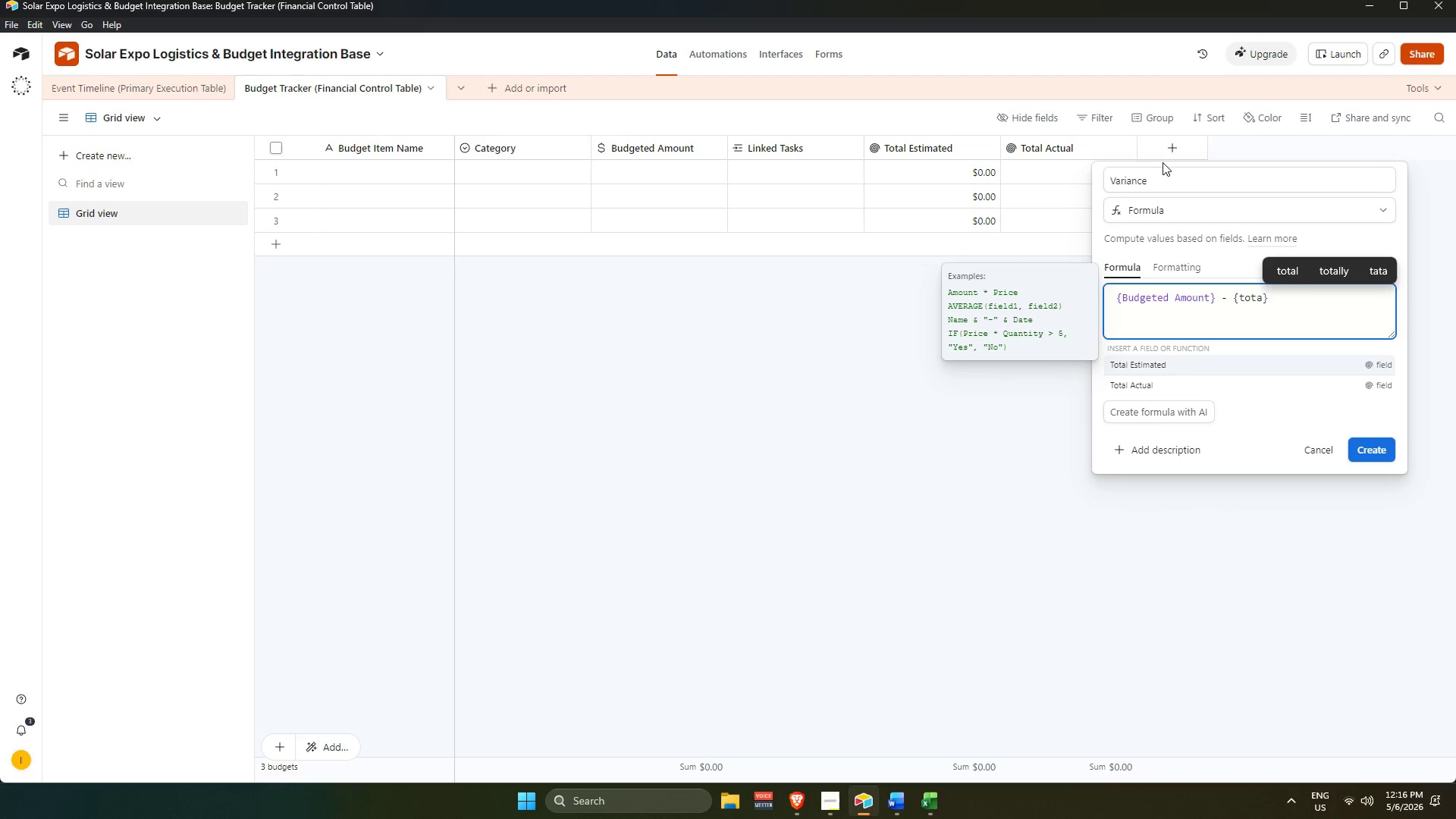 
key(ArrowDown)
 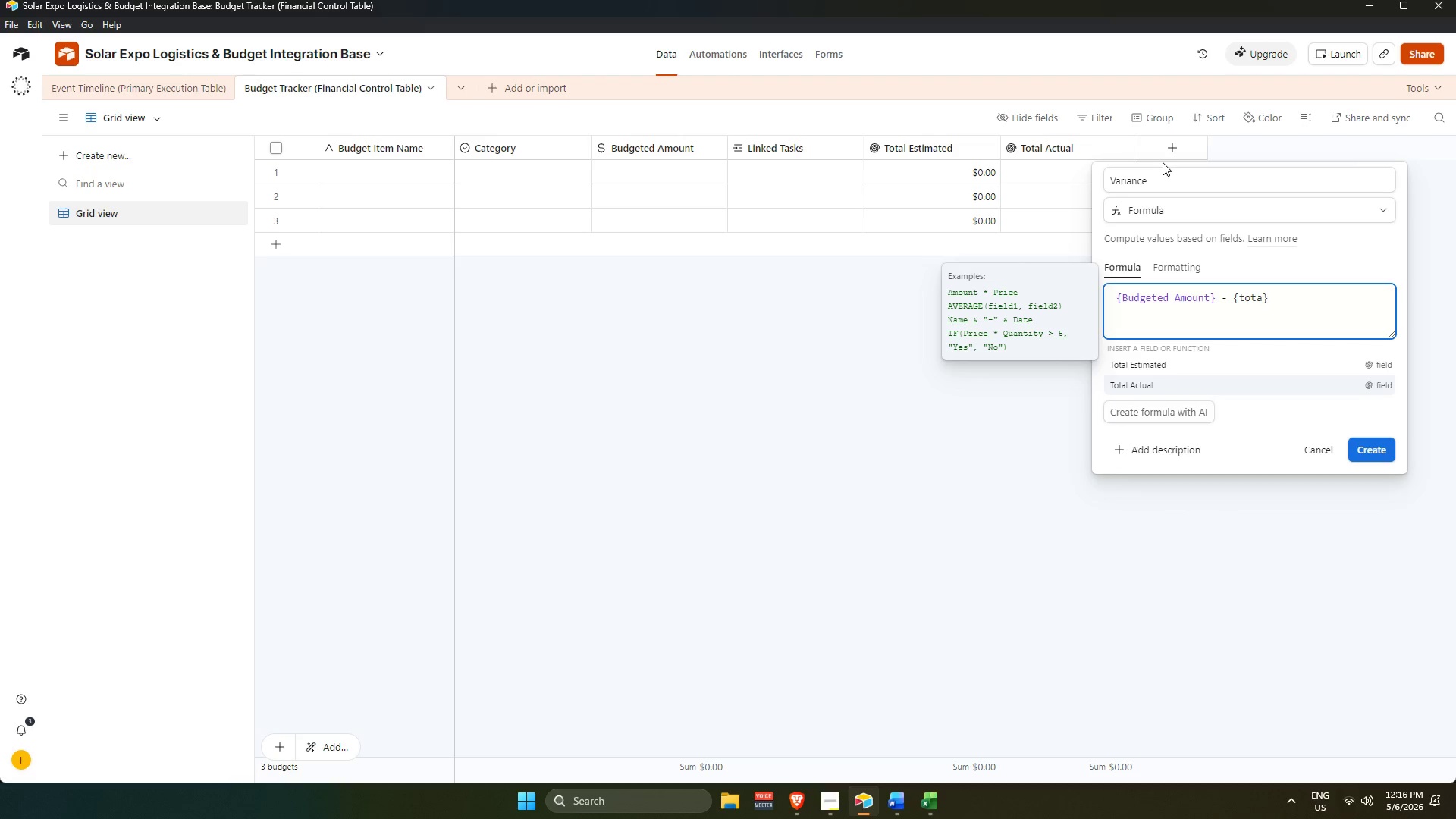 
key(Enter)
 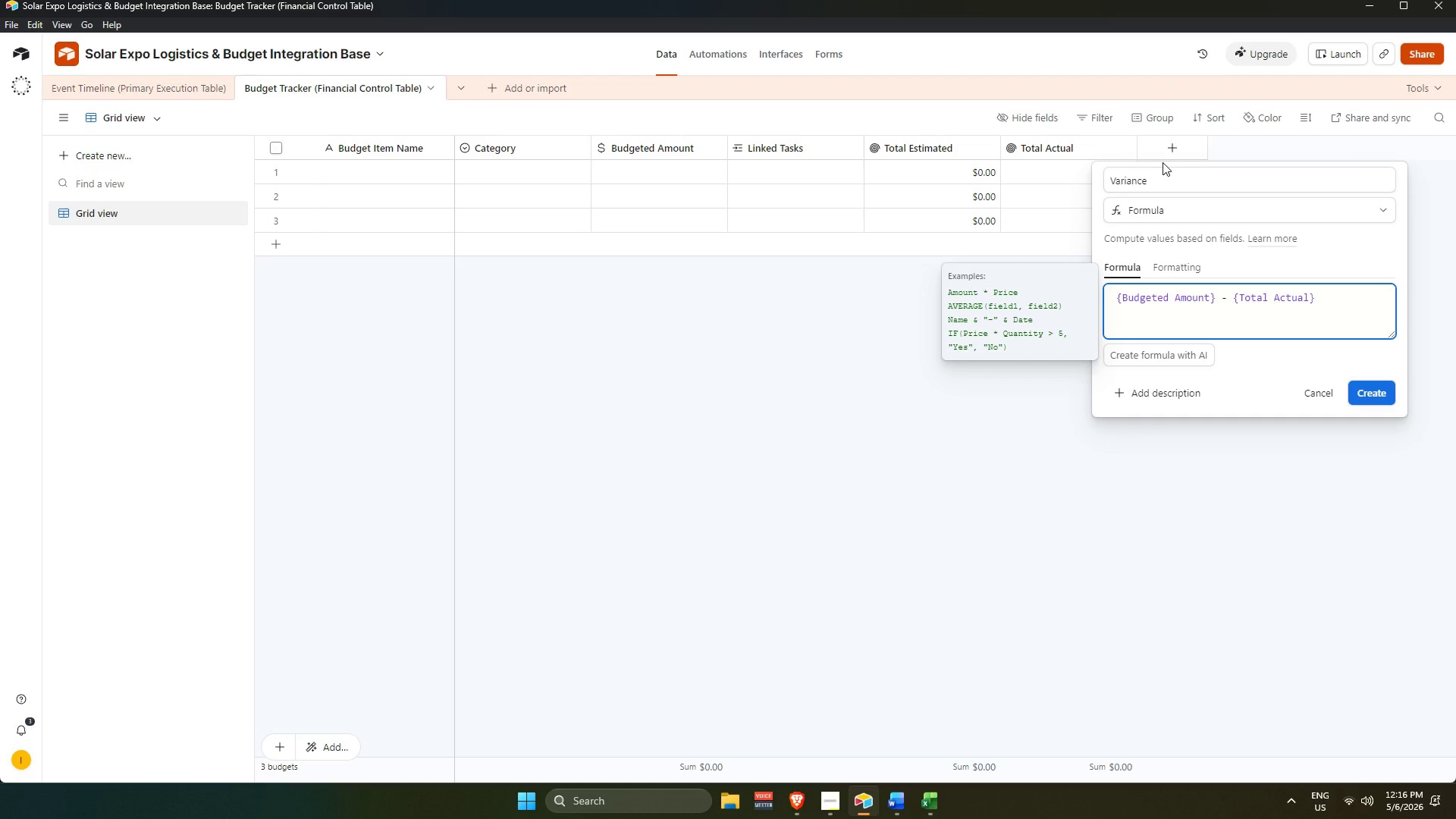 
wait(5.02)
 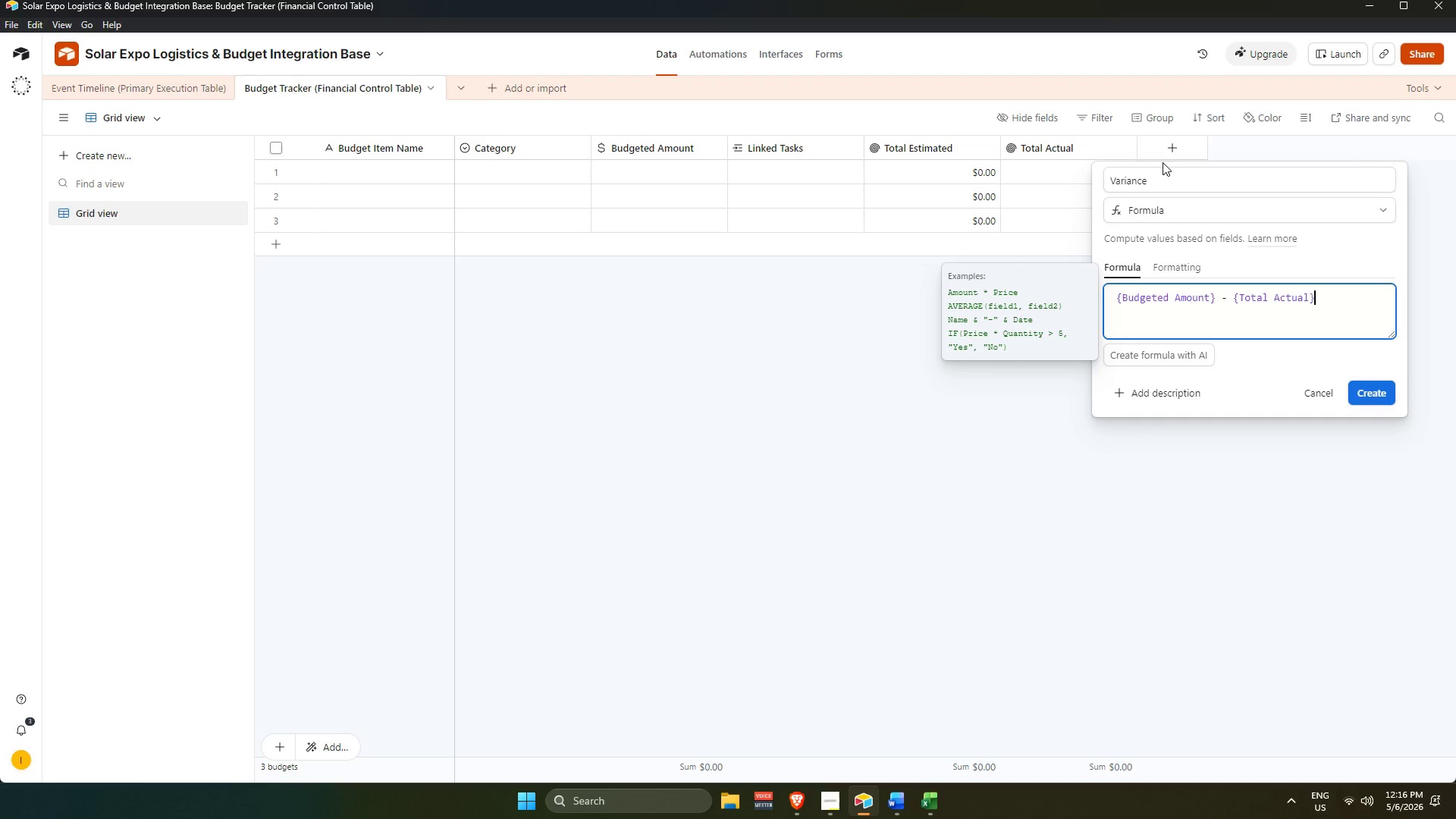 
left_click([1388, 388])
 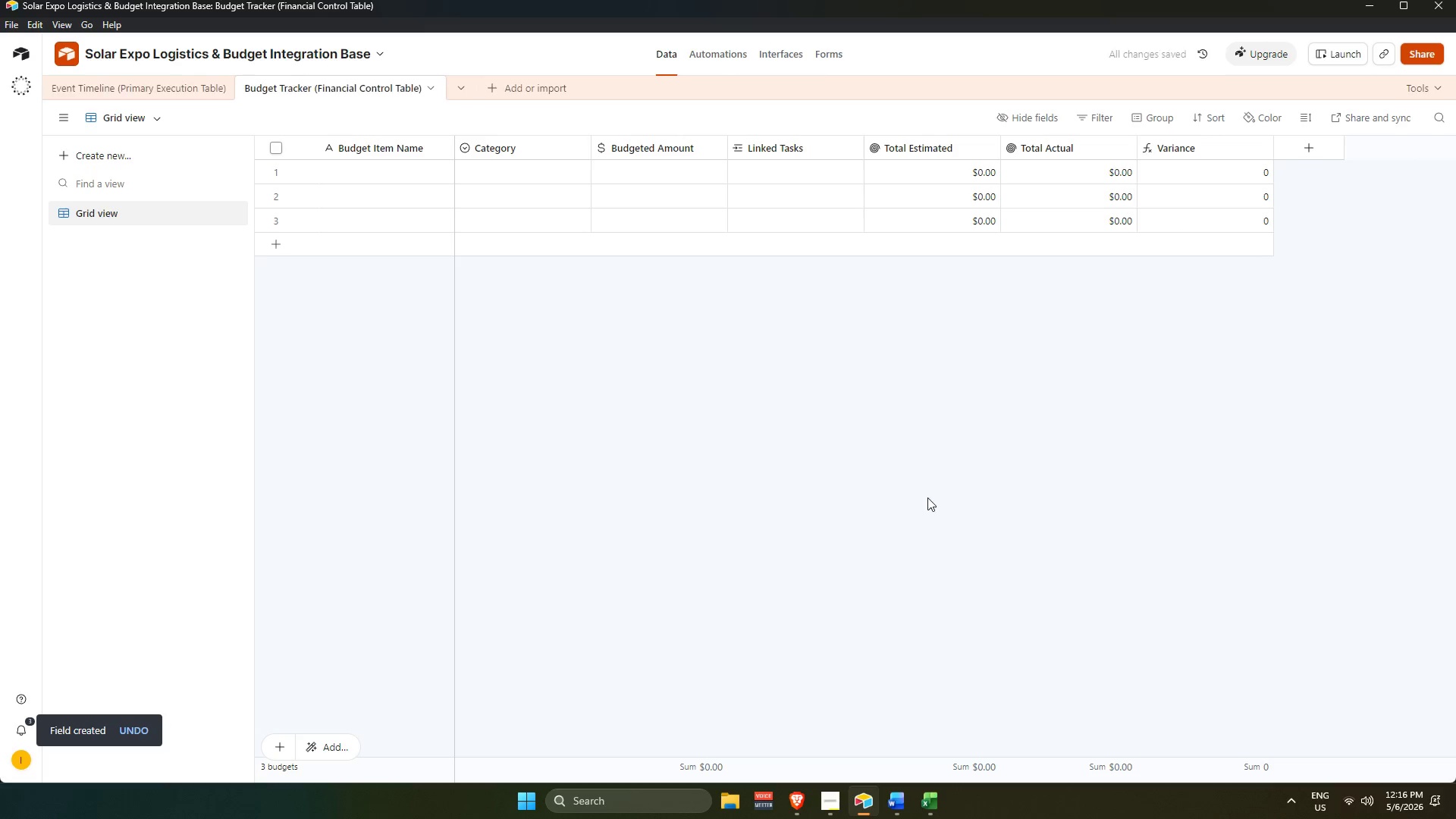 
left_click([927, 497])
 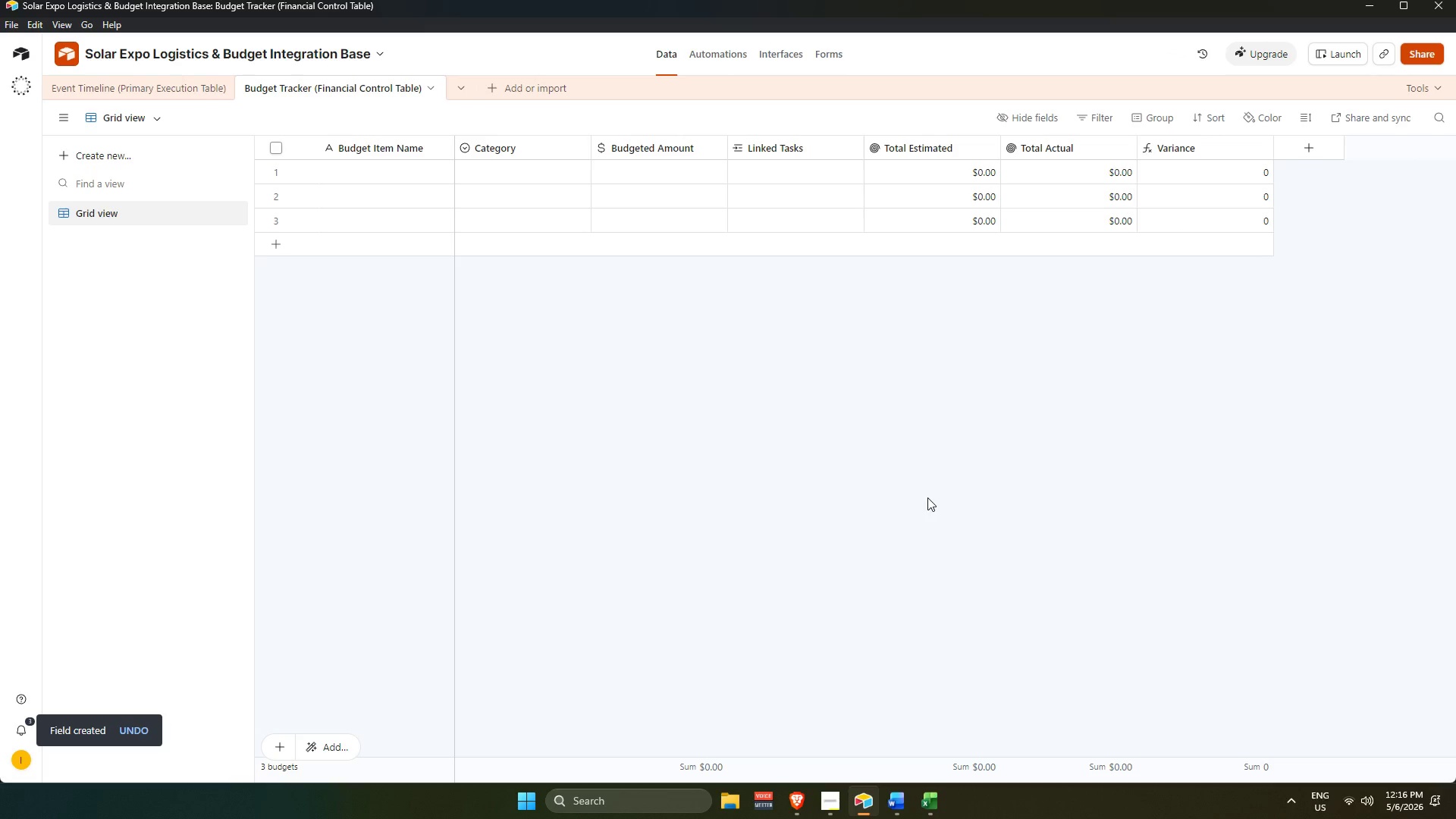 
wait(7.97)
 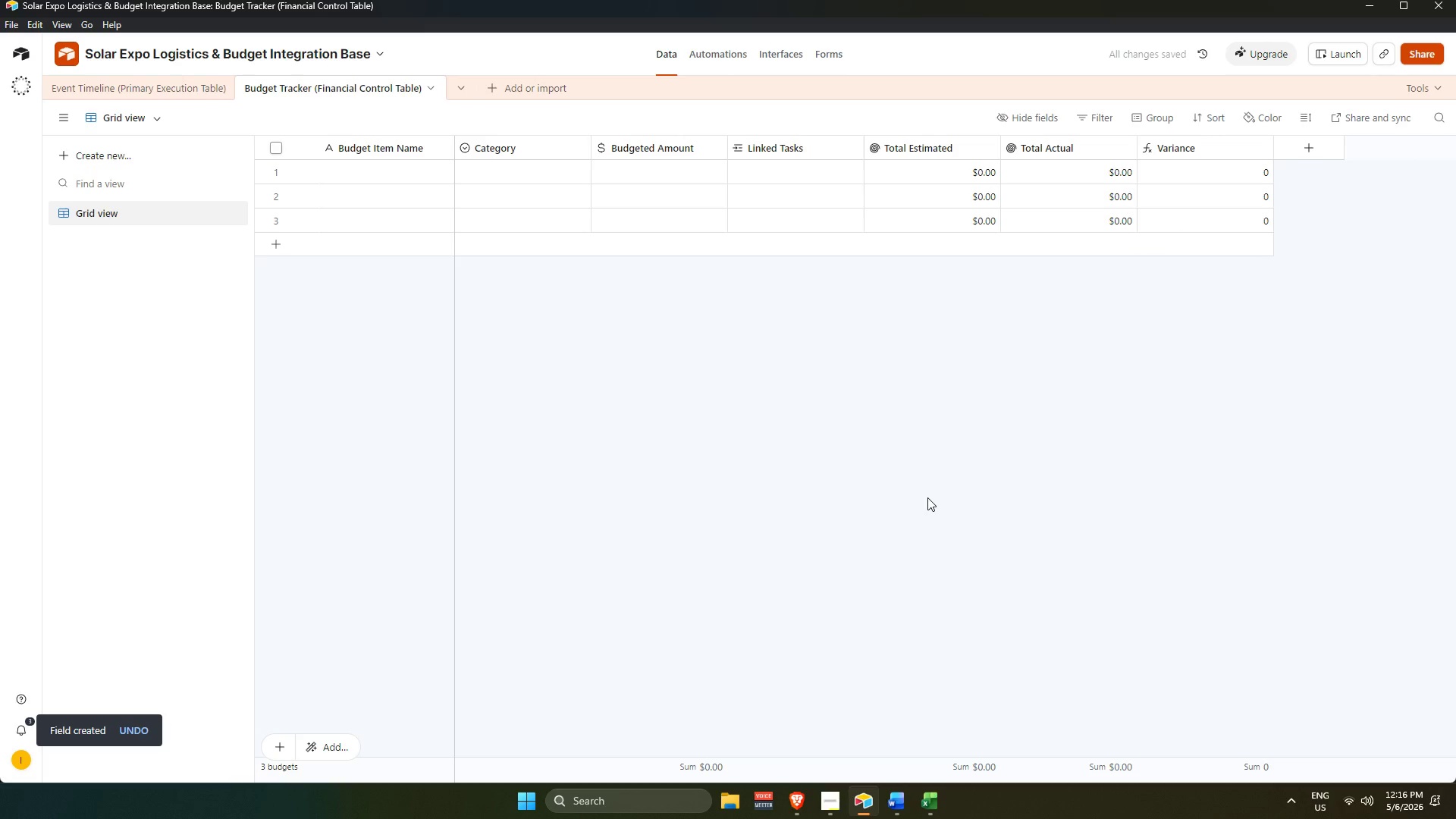 
mouse_move([916, 795])
 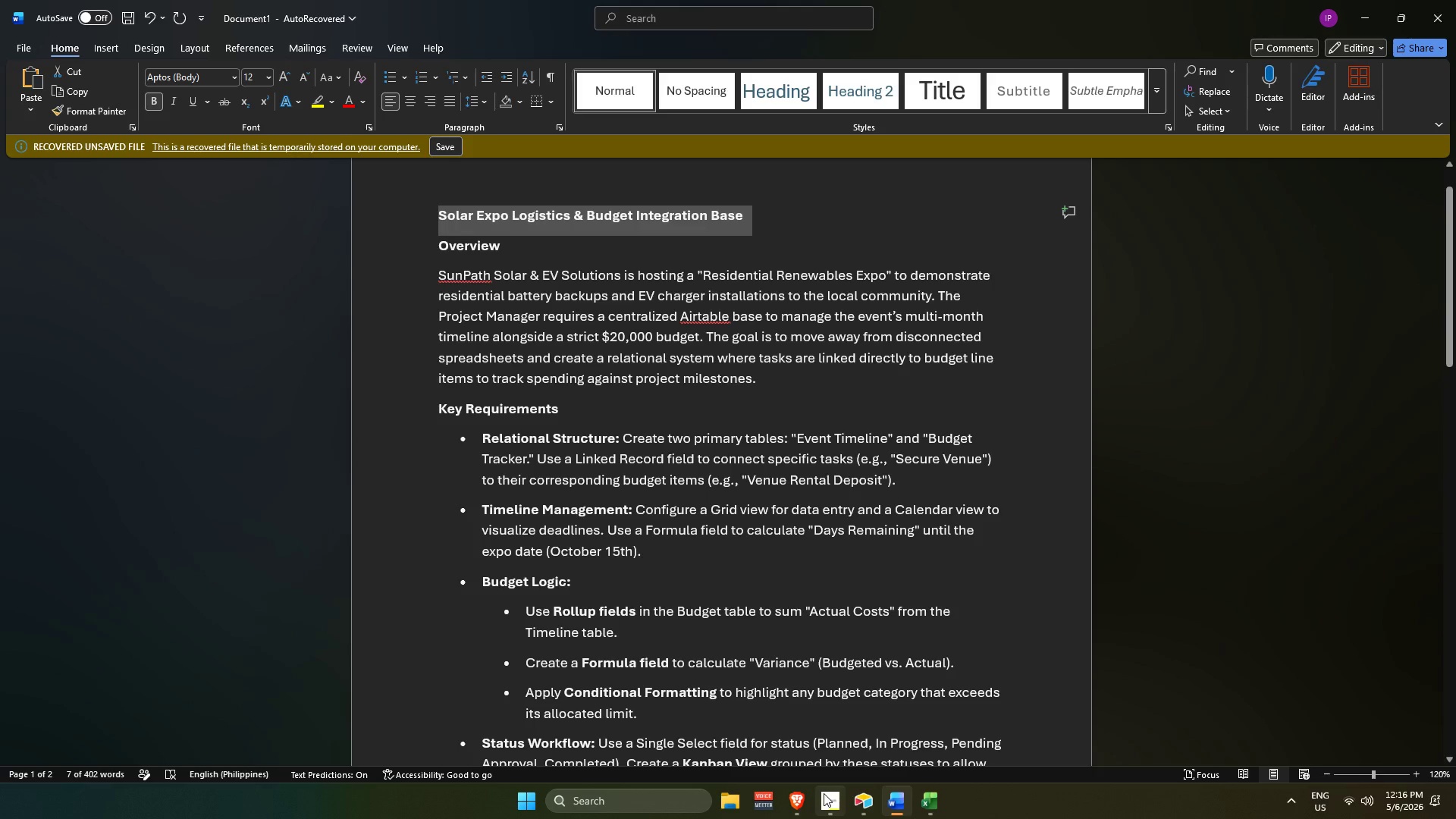 
left_click([826, 796])